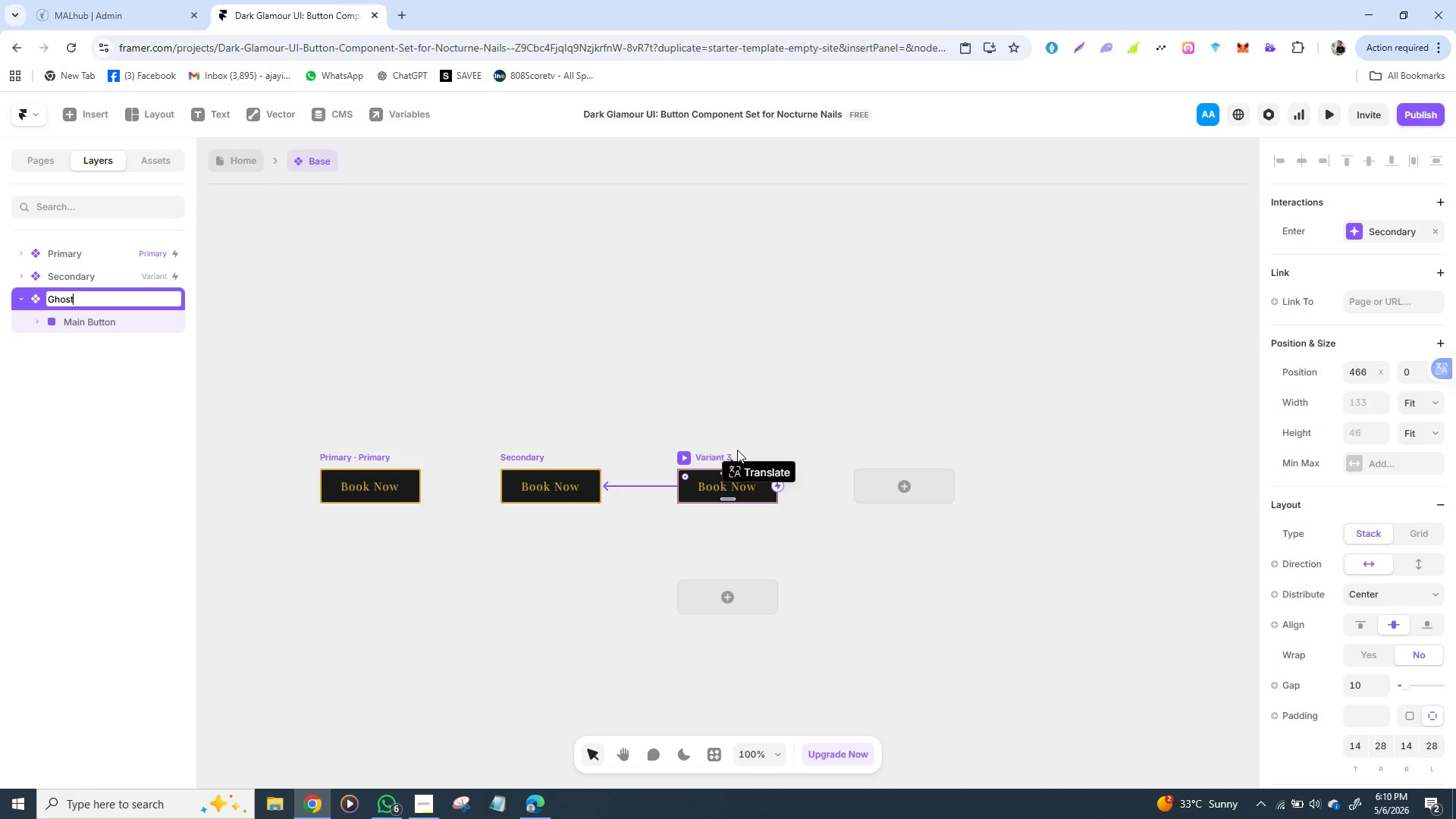 
key(Enter)
 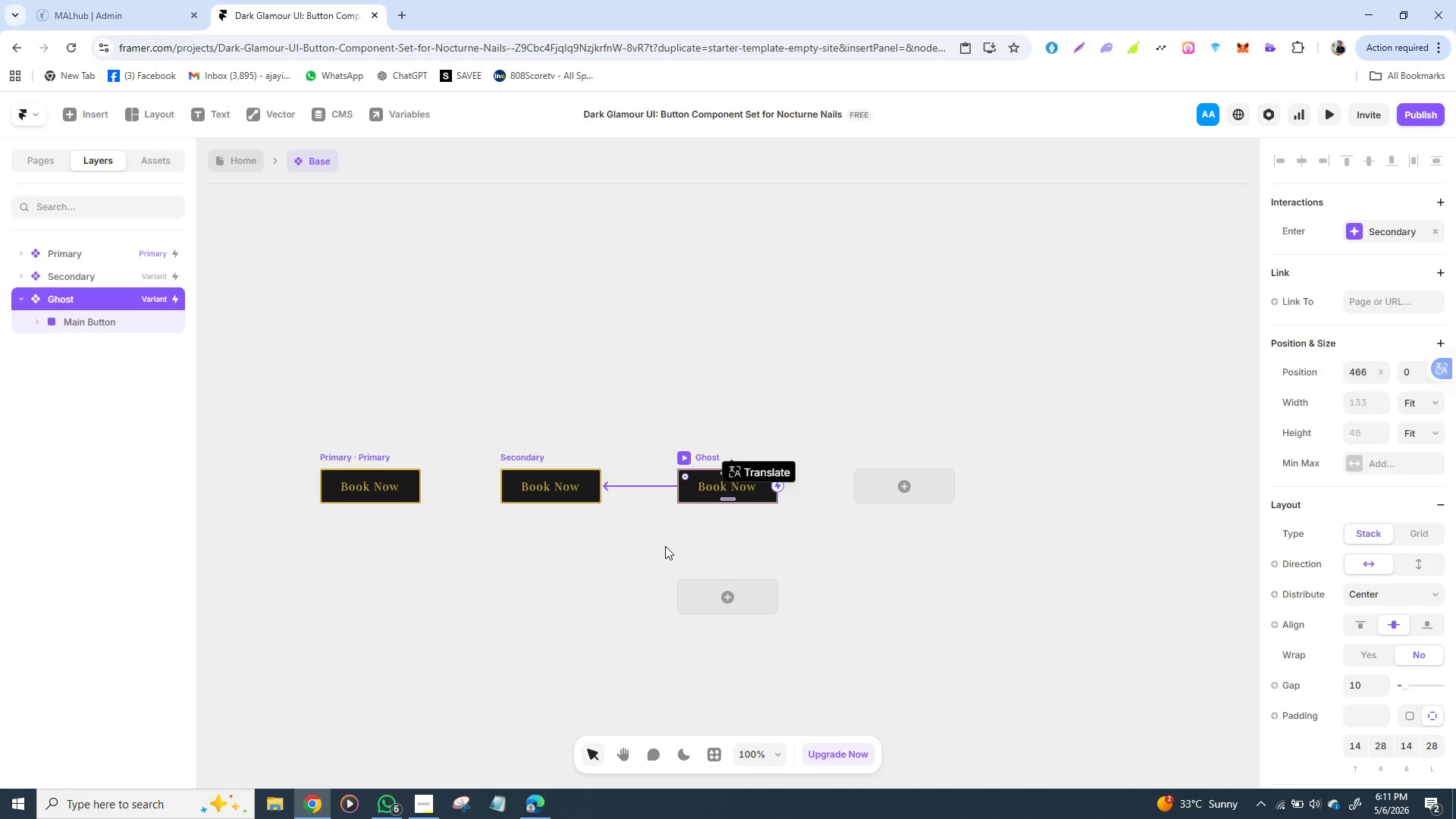 
wait(53.3)
 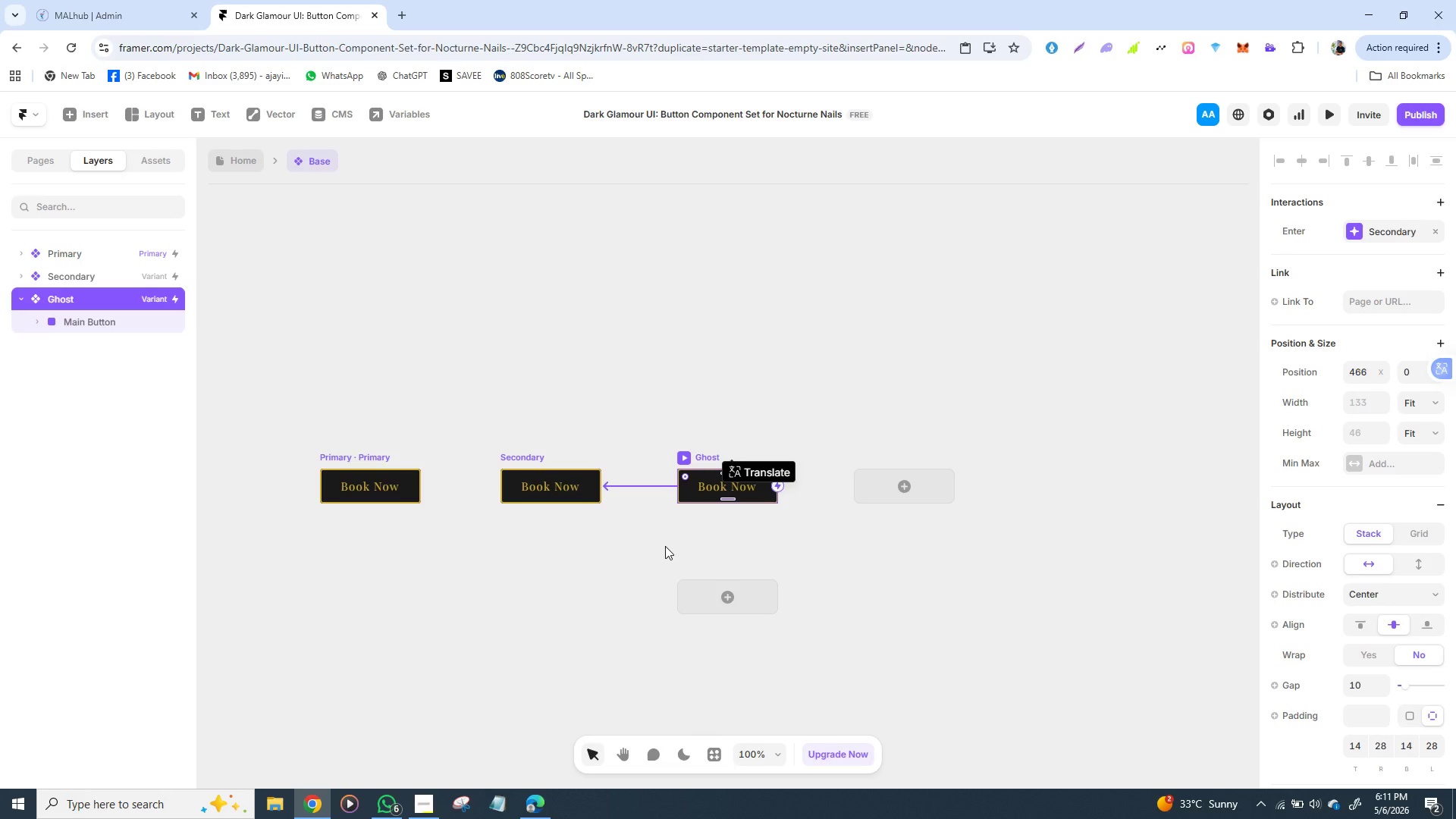 
left_click([510, 466])
 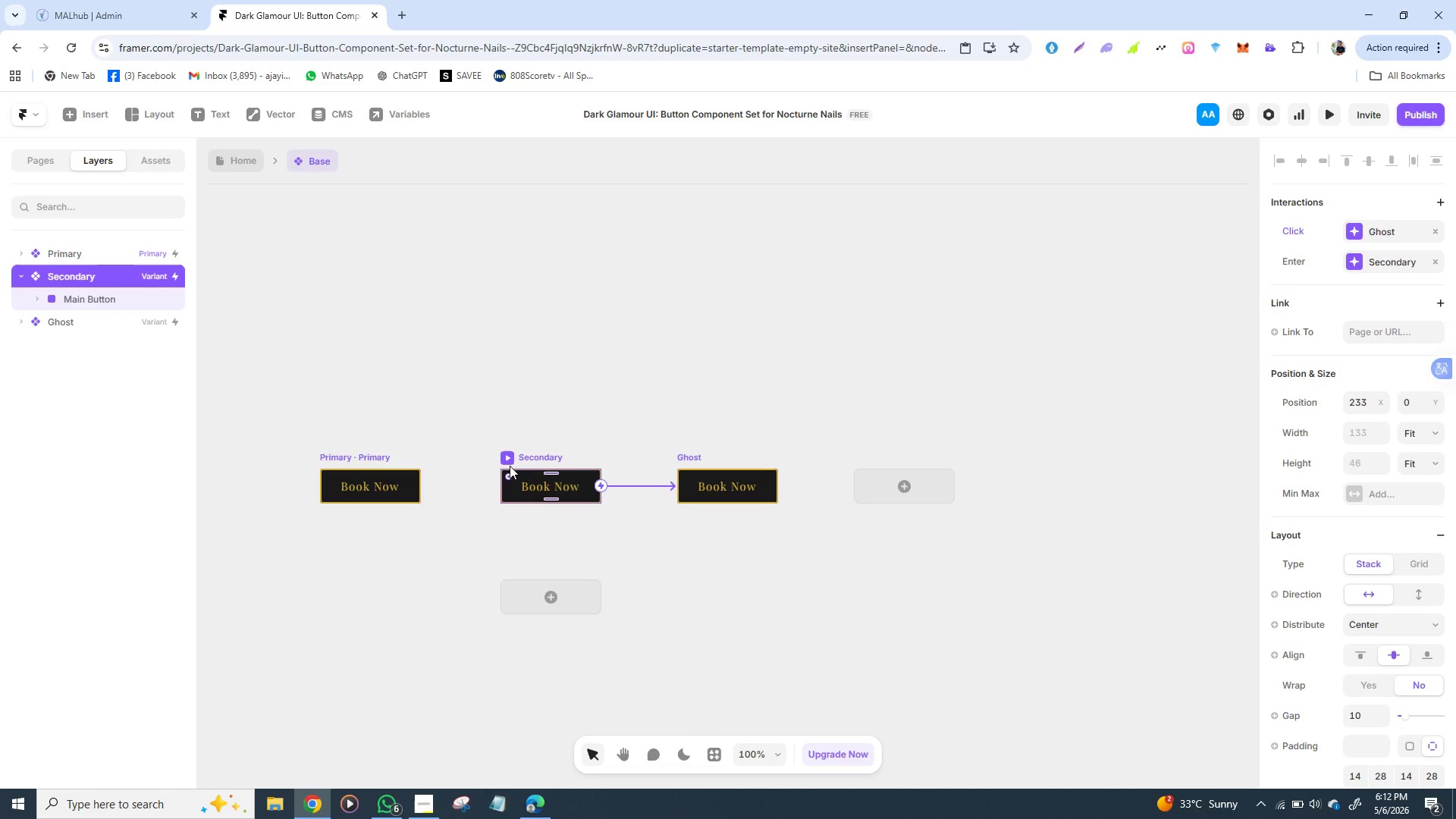 
wait(58.31)
 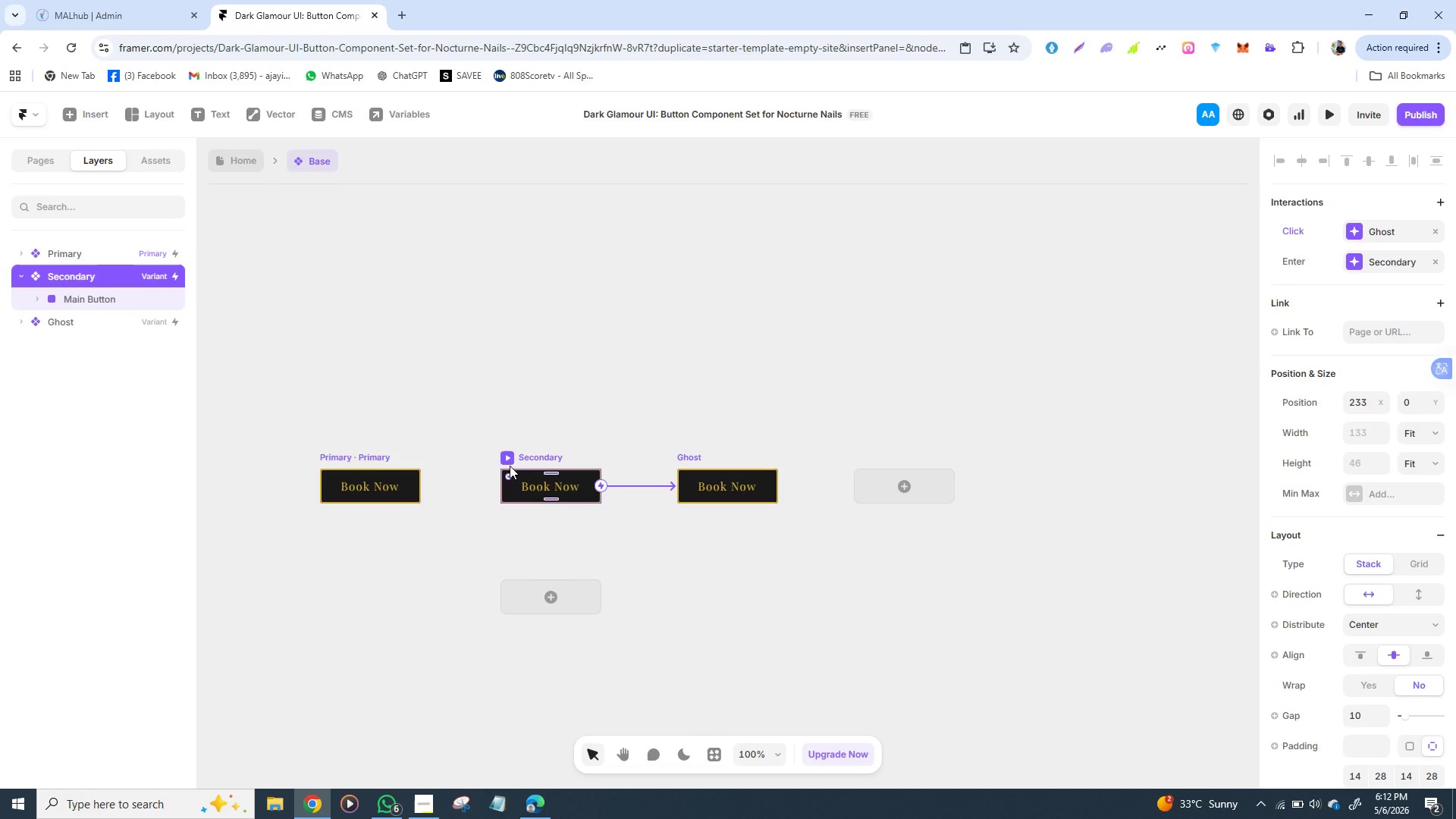 
left_click([410, 482])
 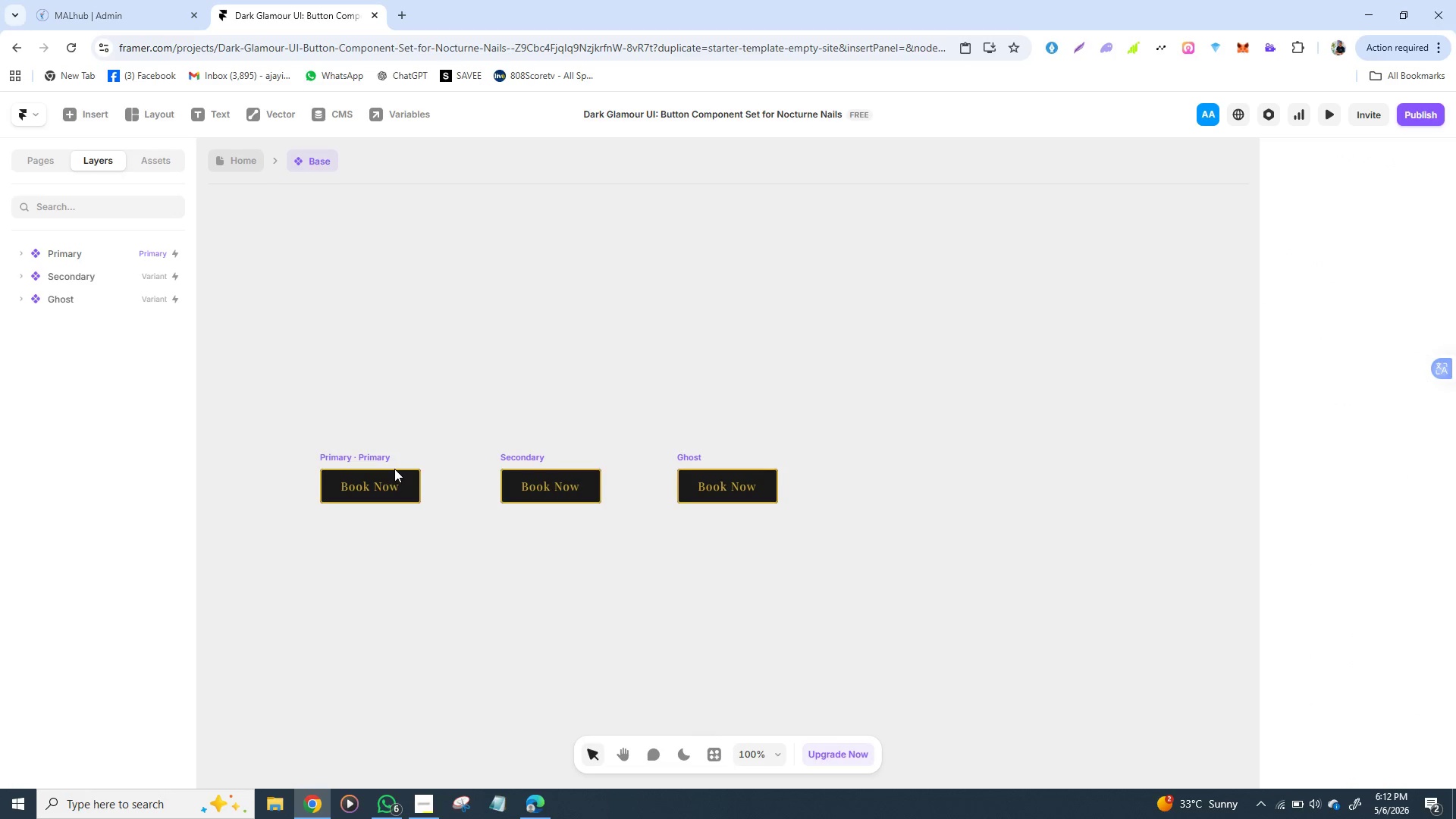 
left_click([394, 469])
 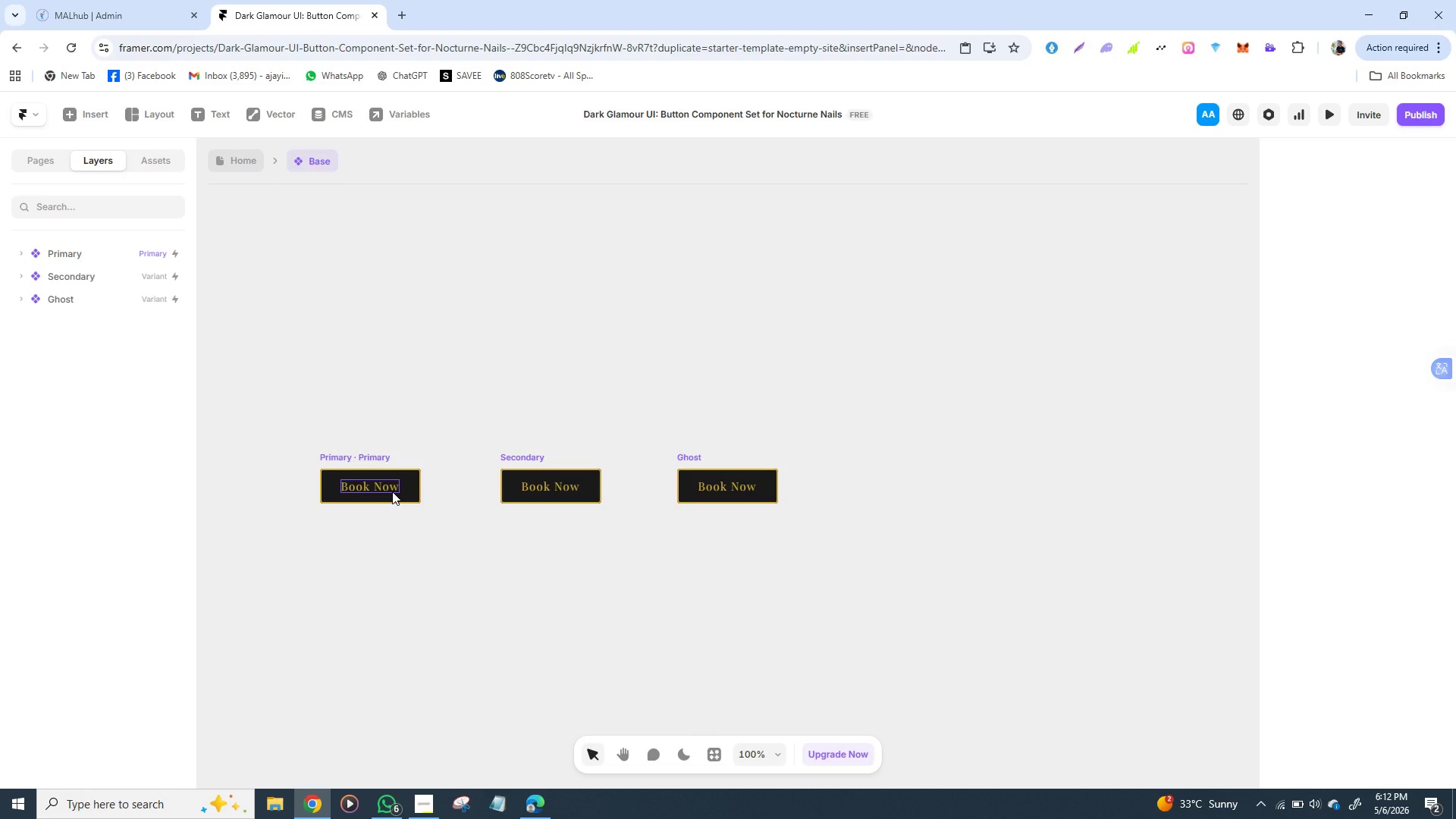 
left_click([392, 491])
 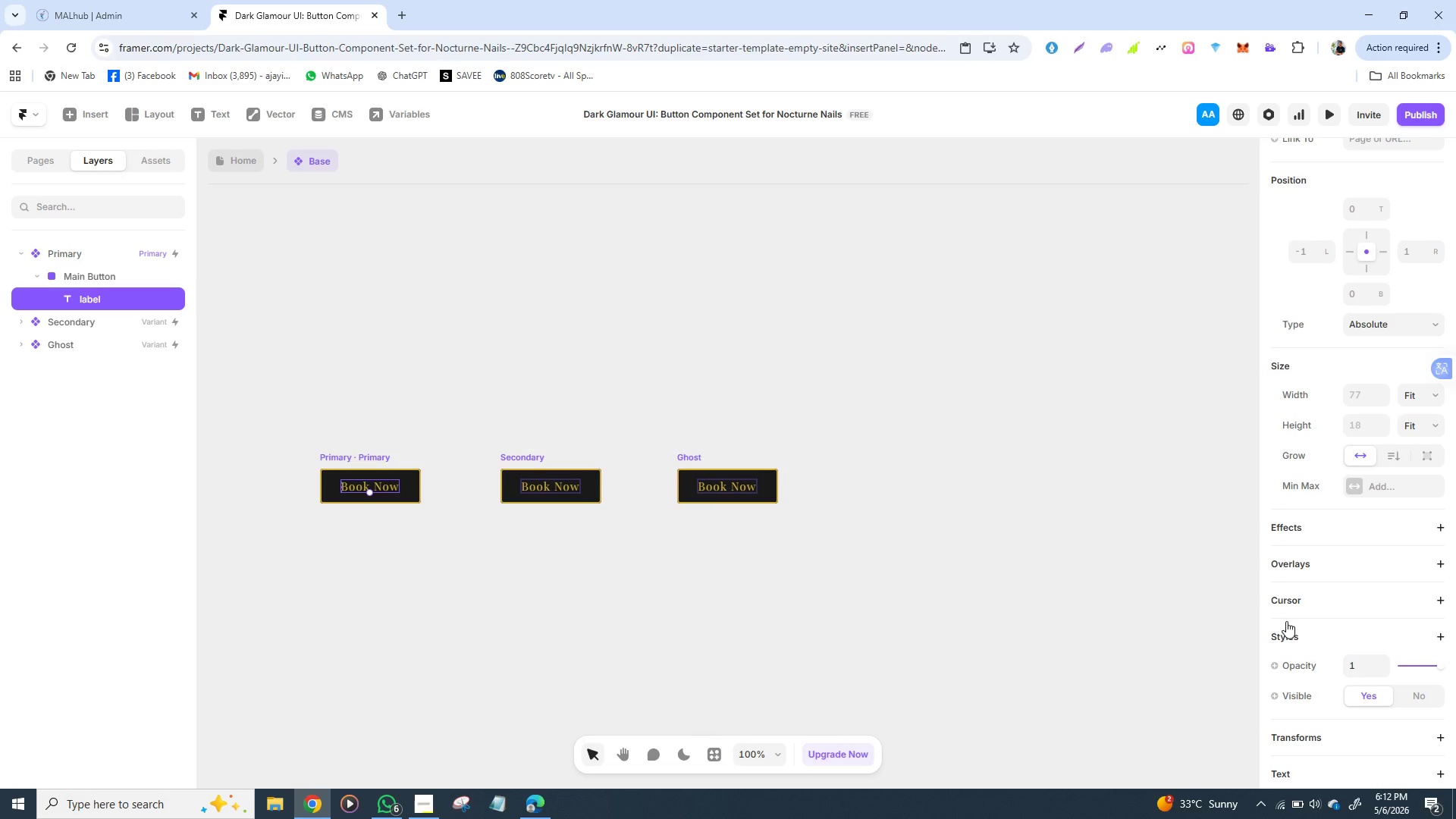 
mouse_move([1324, 595])
 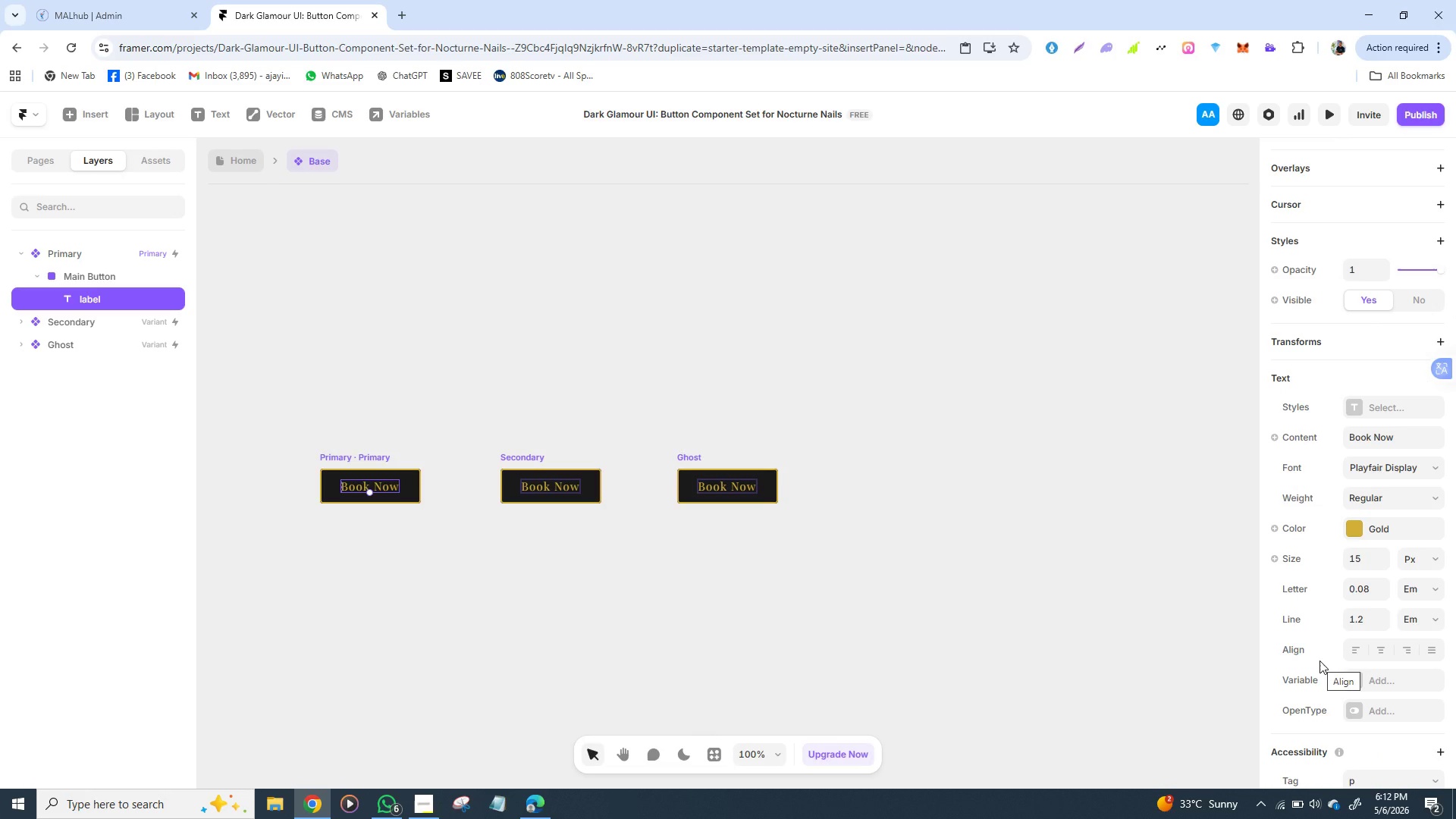 
wait(15.82)
 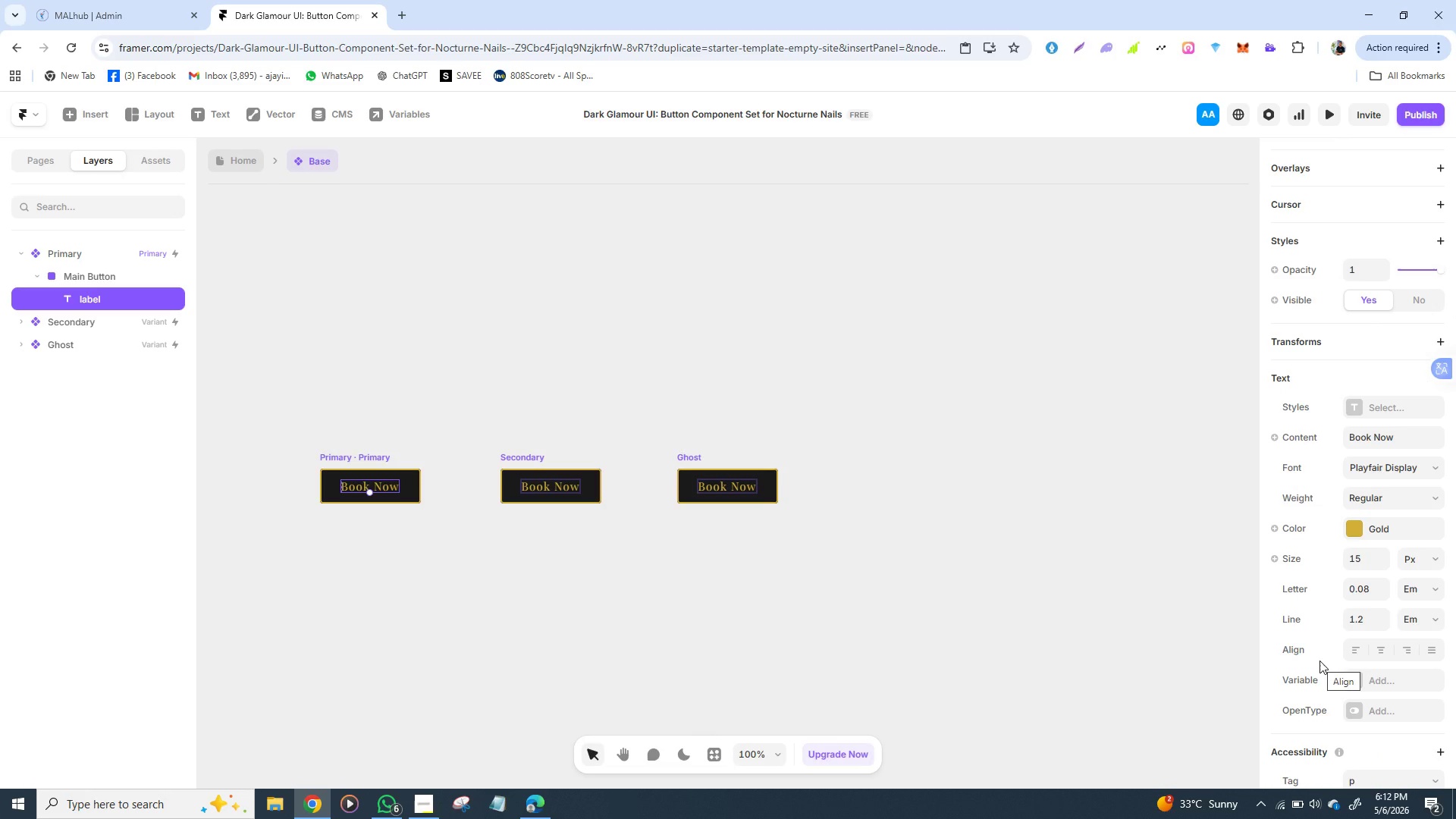 
left_click([535, 459])
 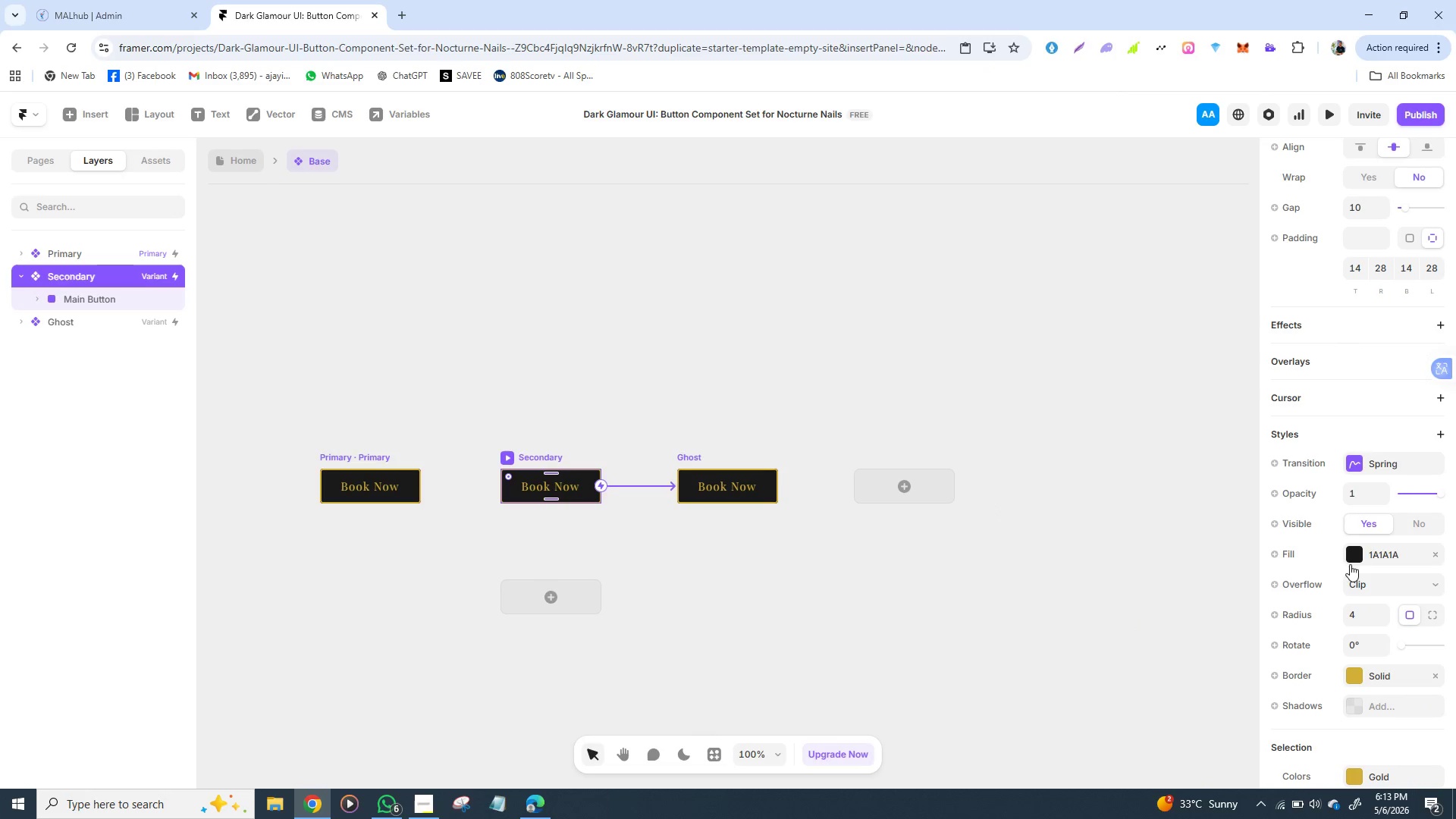 
left_click([1350, 556])
 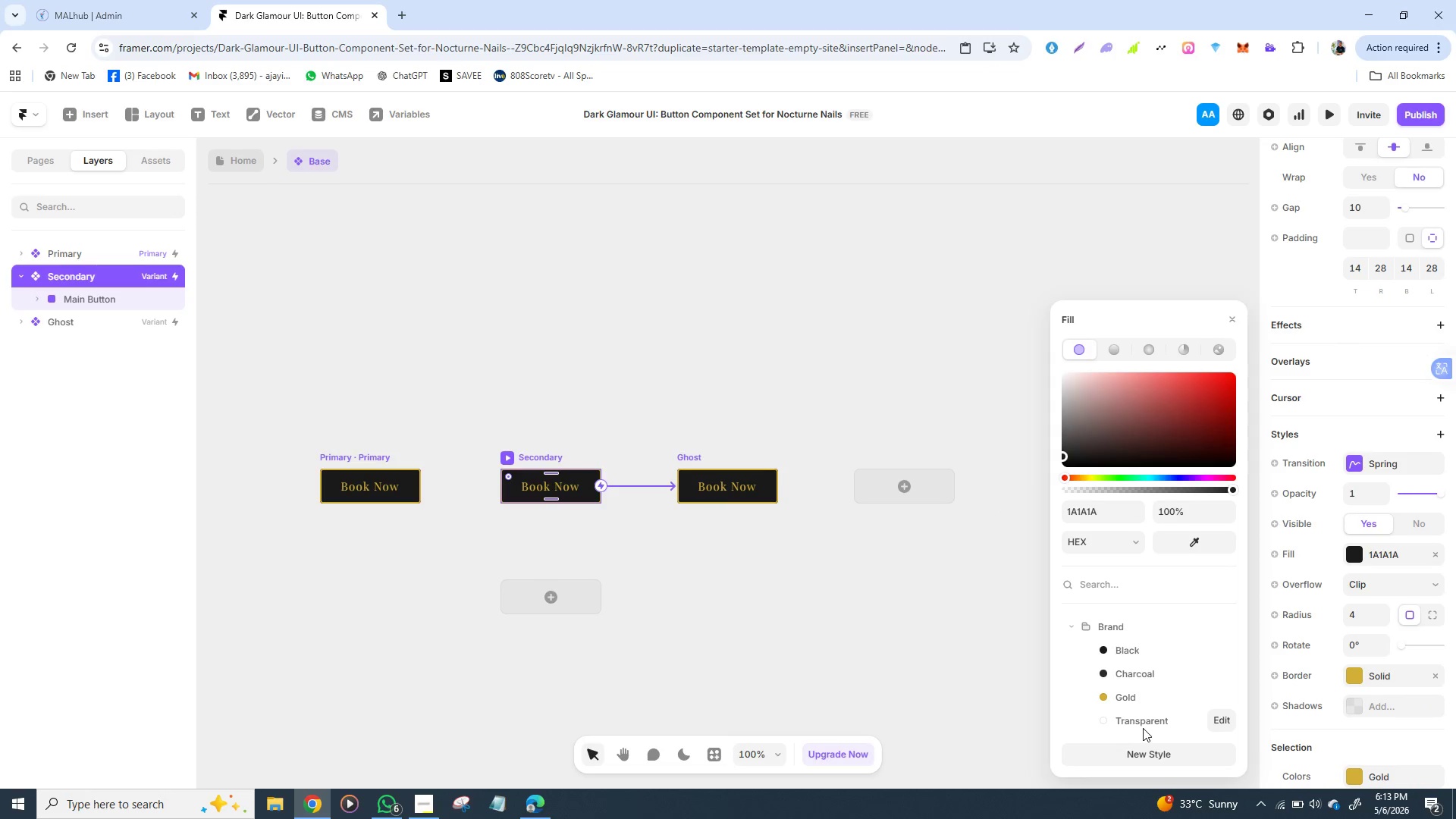 
left_click([1143, 728])
 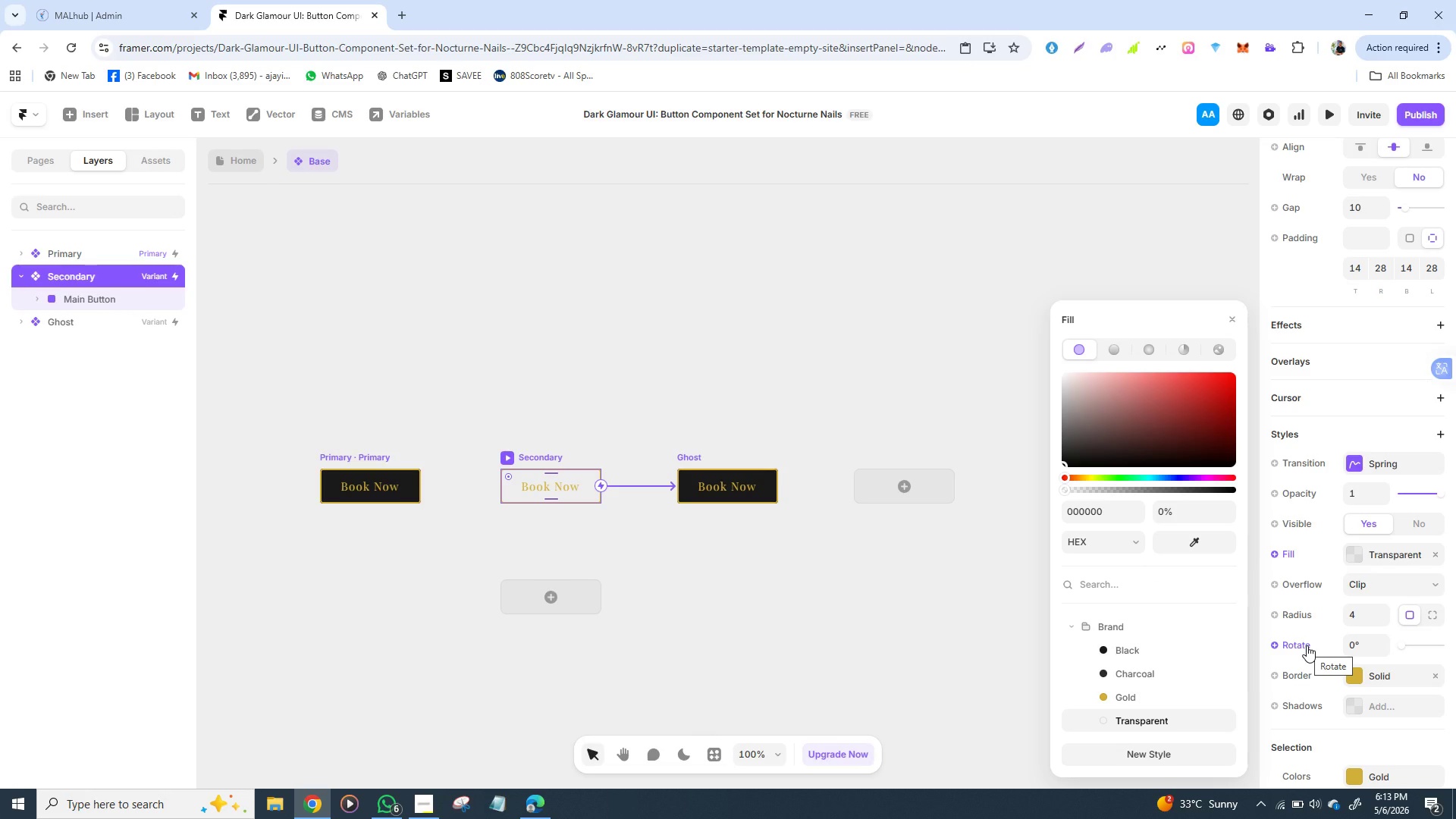 
wait(24.17)
 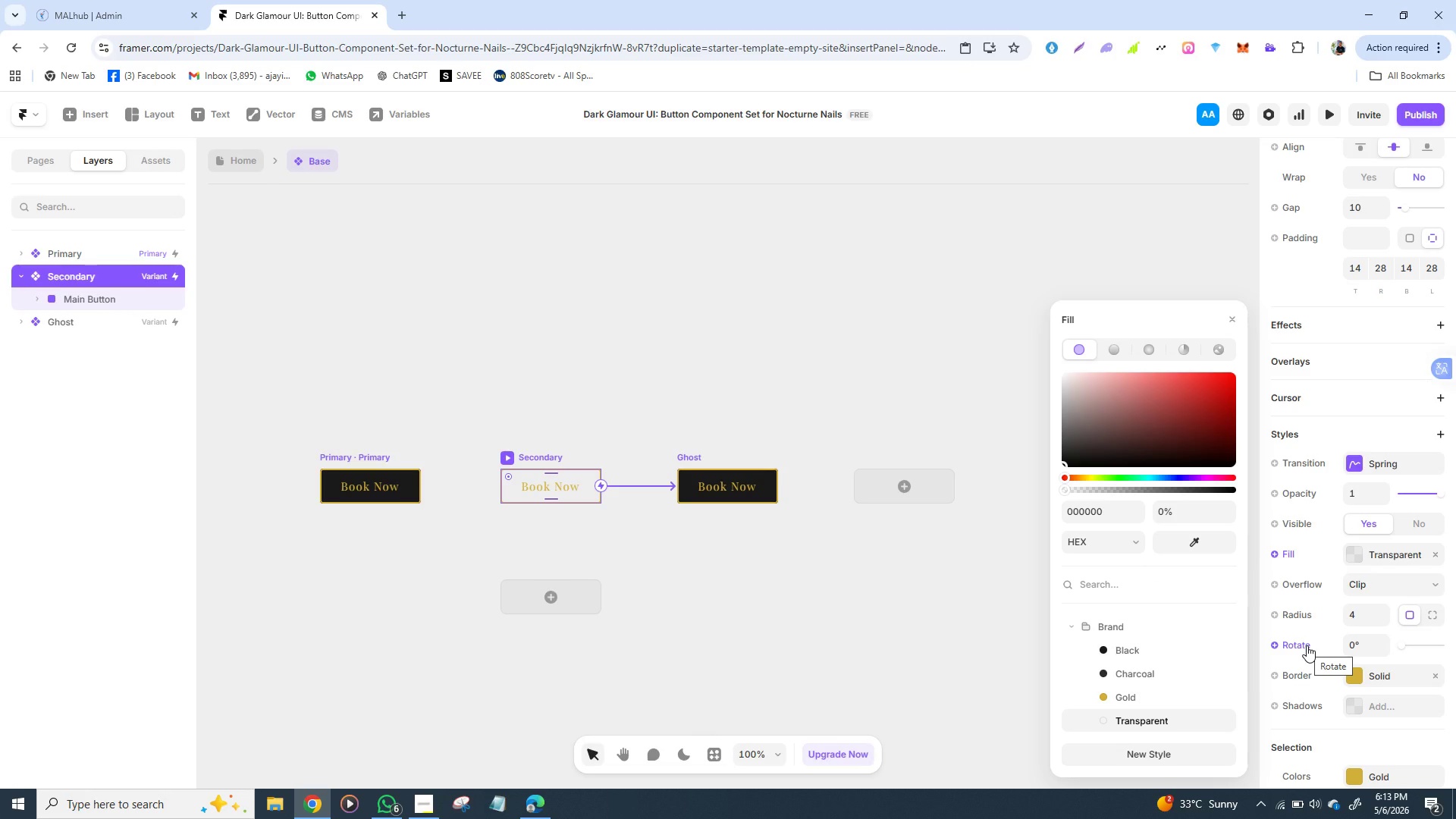 
left_click([742, 488])
 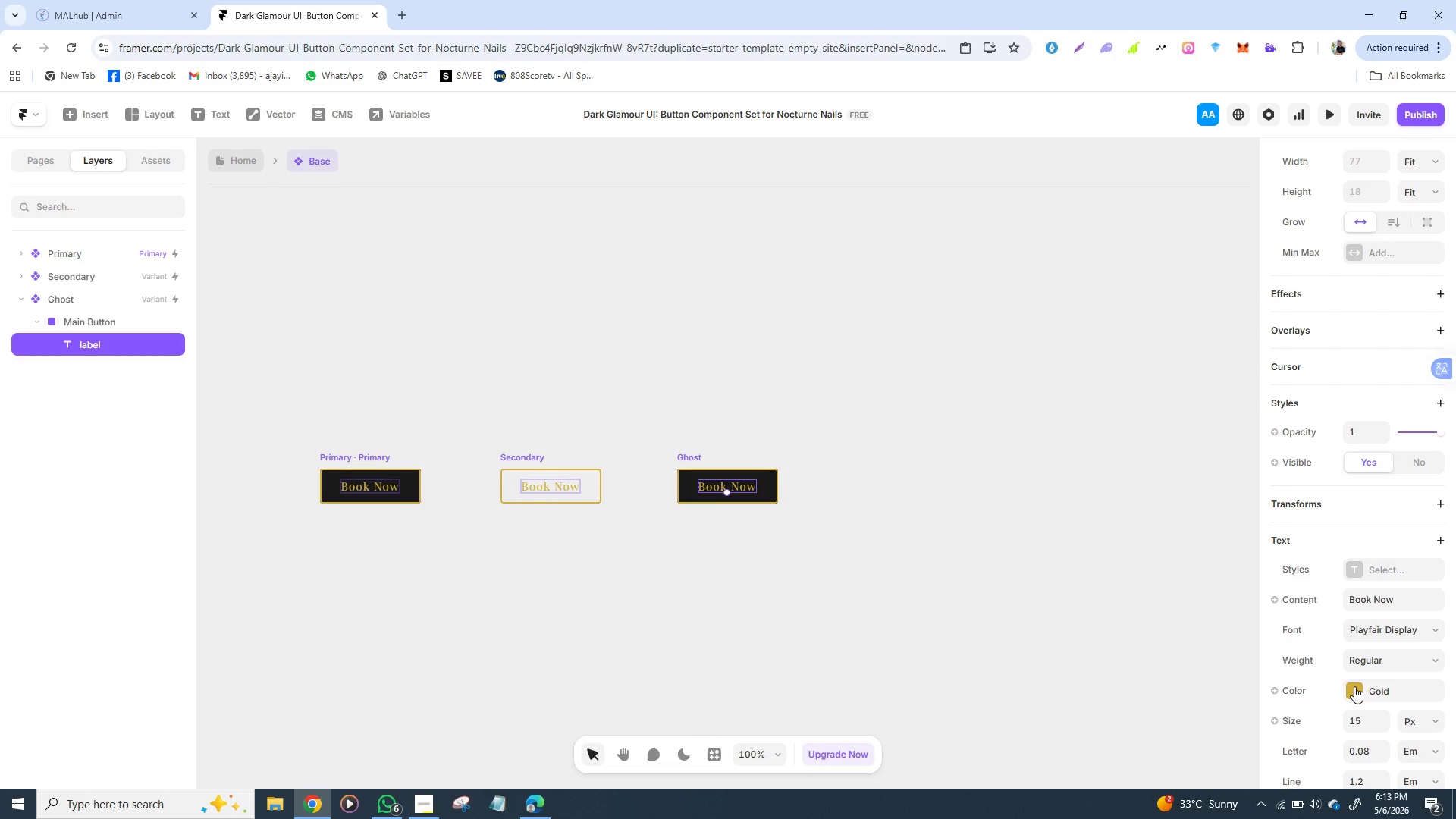 
wait(33.28)
 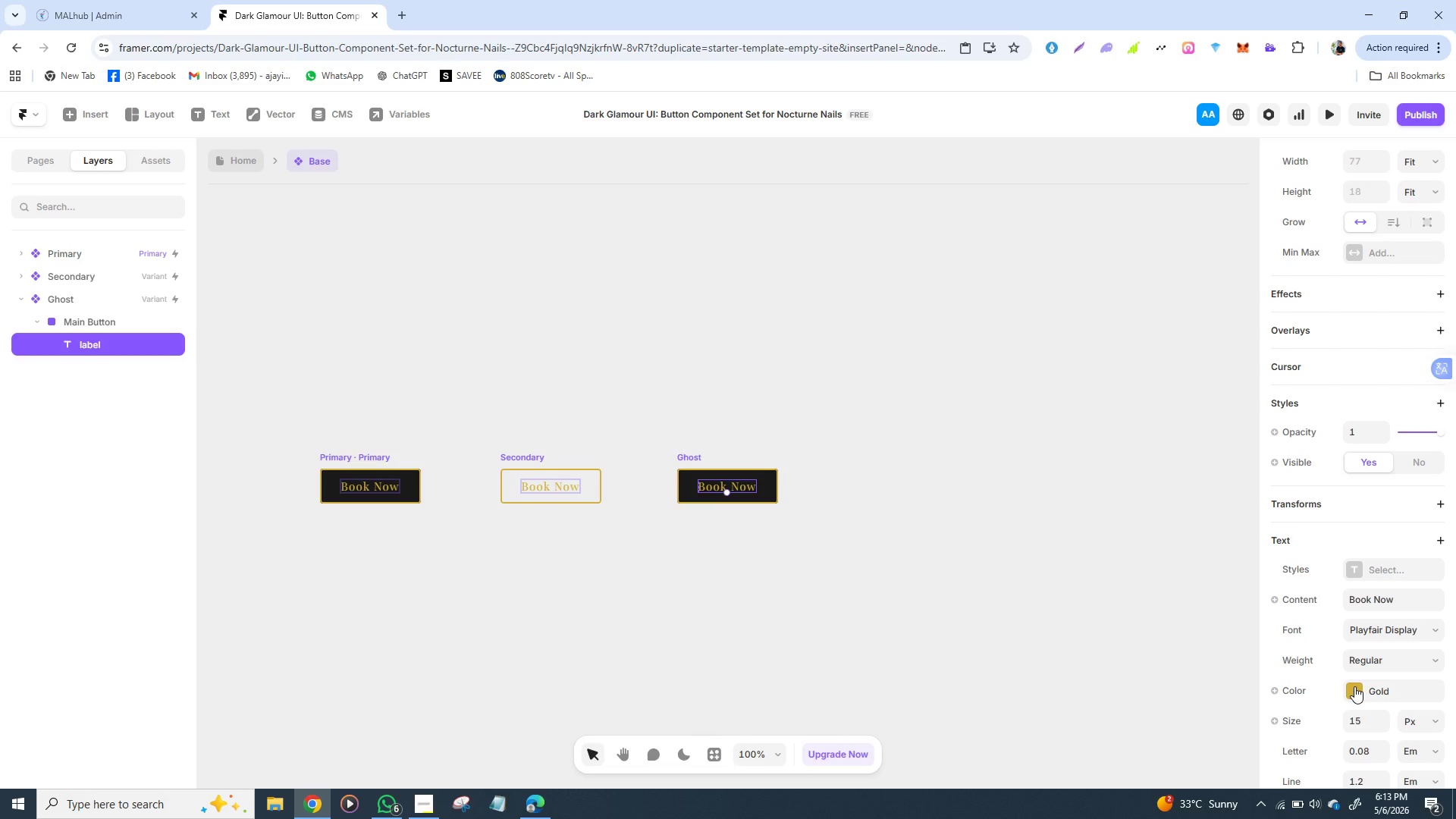 
left_click([1352, 611])
 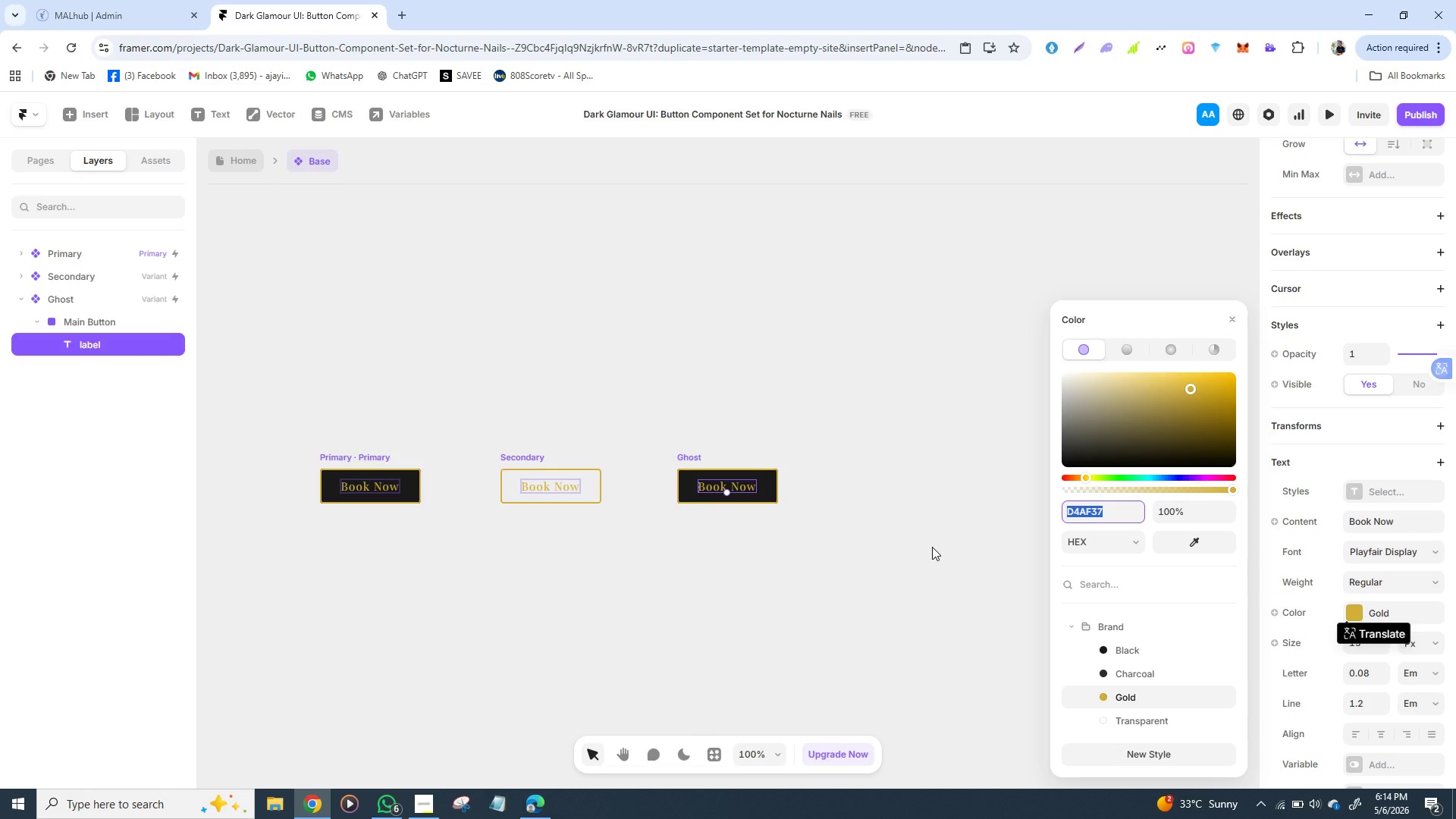 
wait(56.11)
 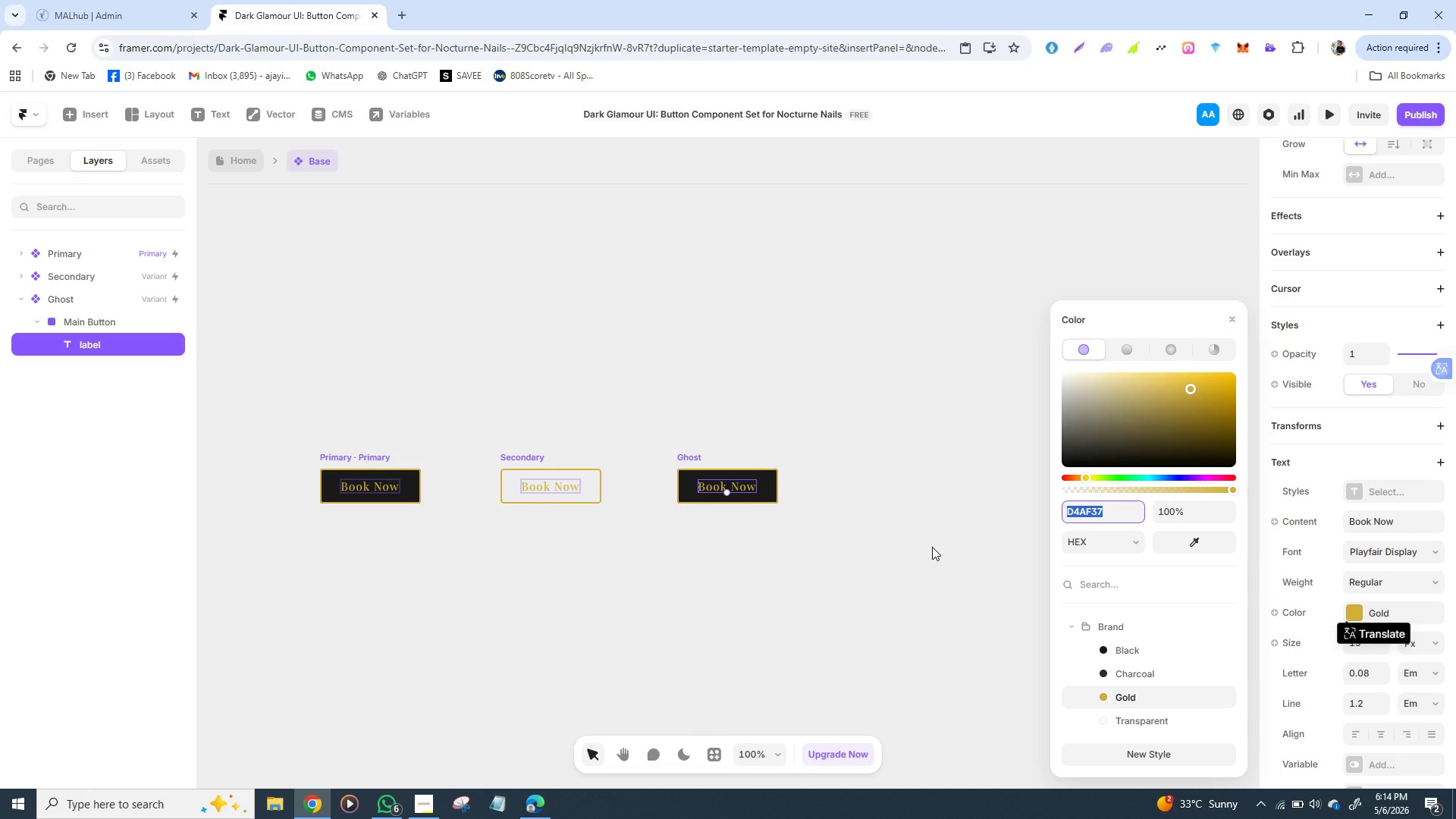 
left_click([424, 800])